 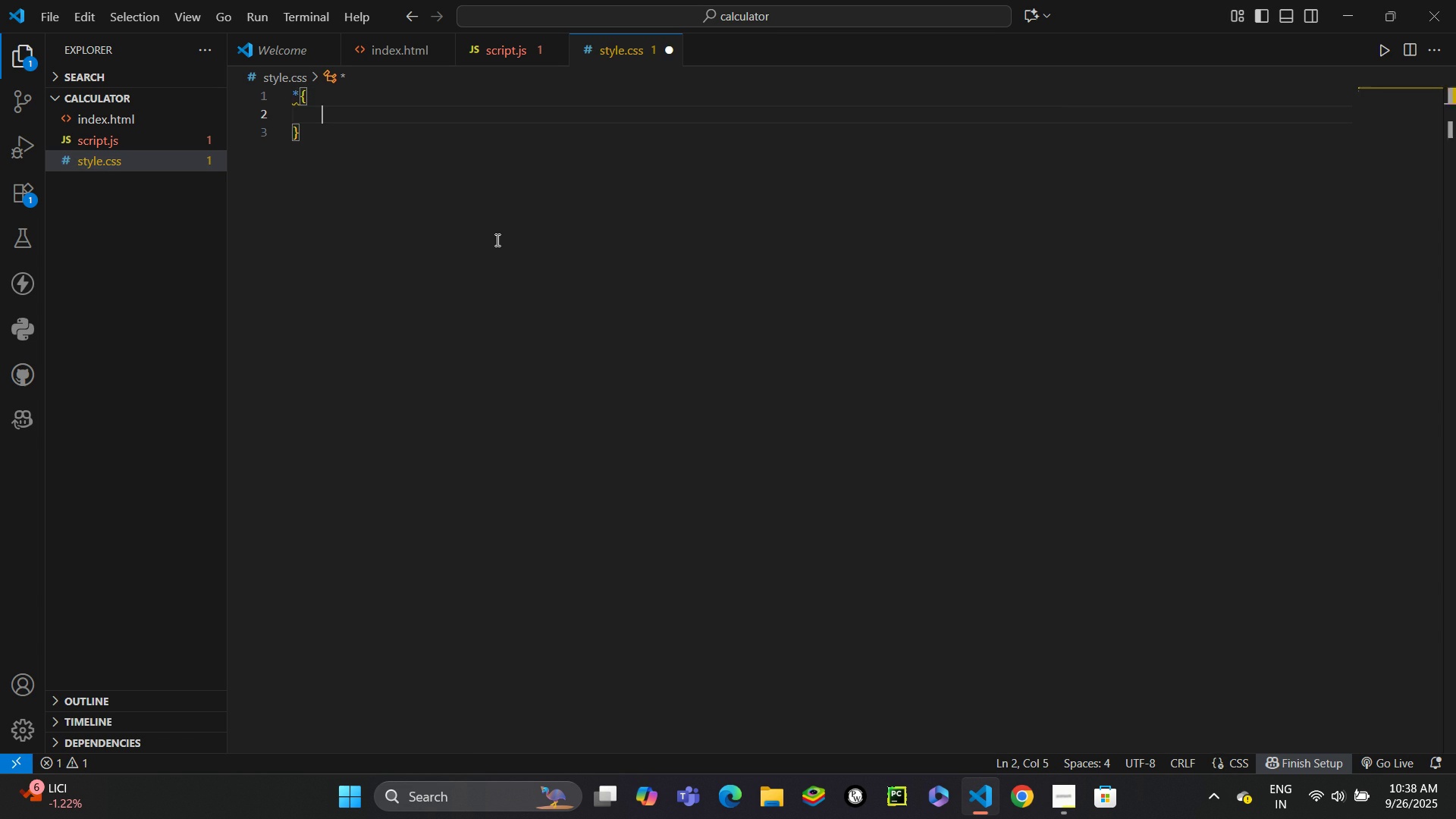 
key(Enter)
 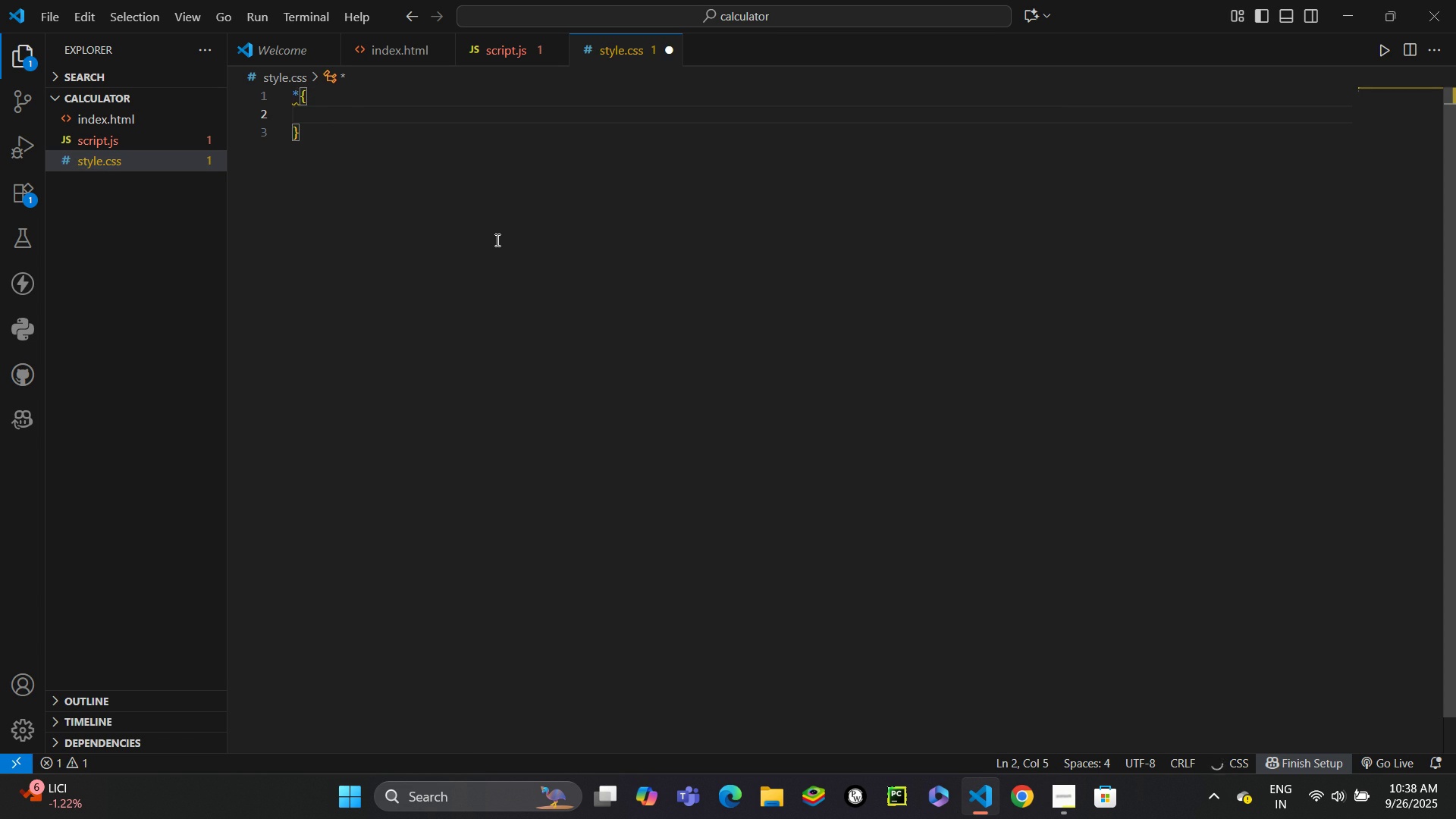 
type(margi)
 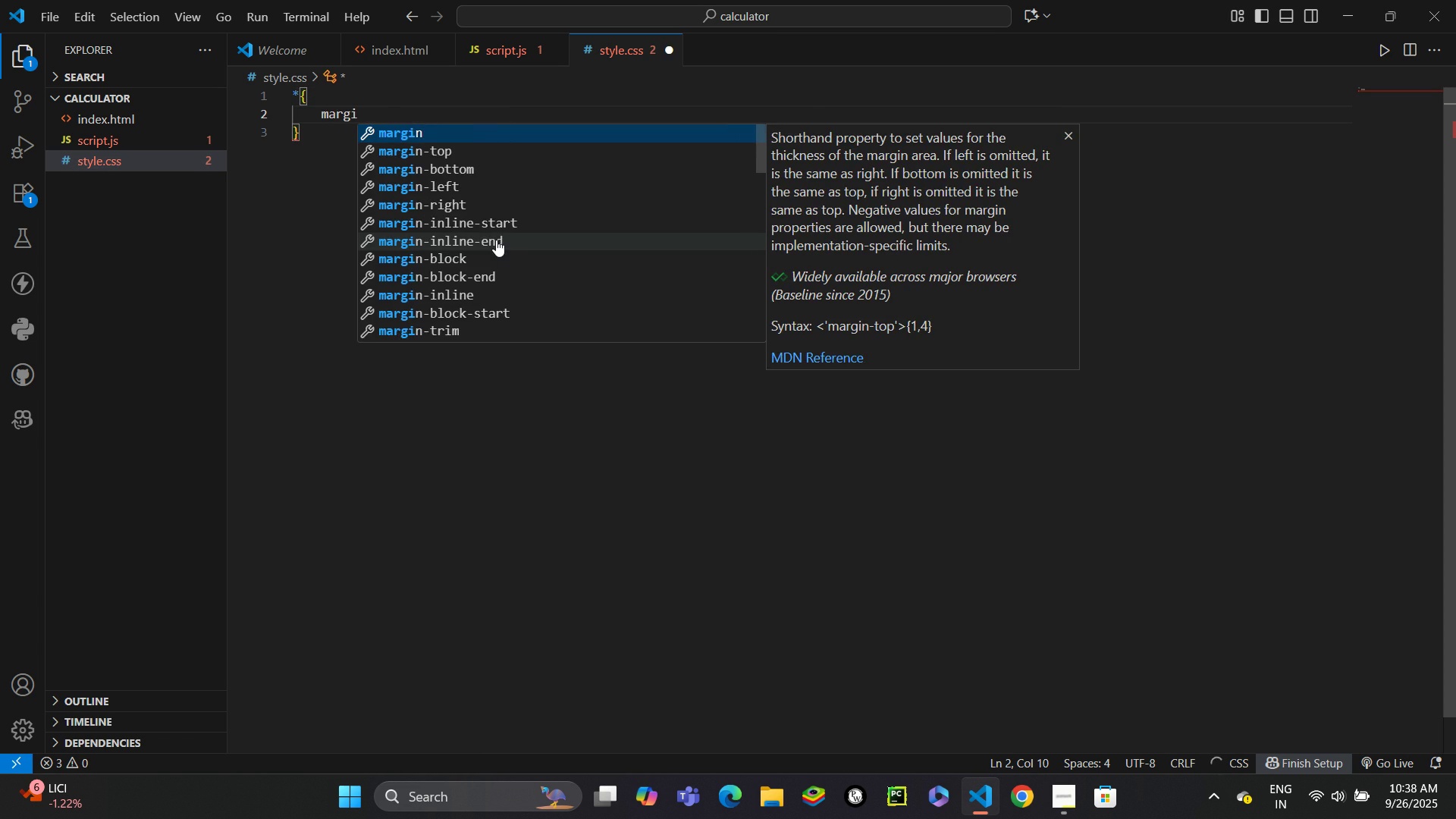 
key(Enter)
 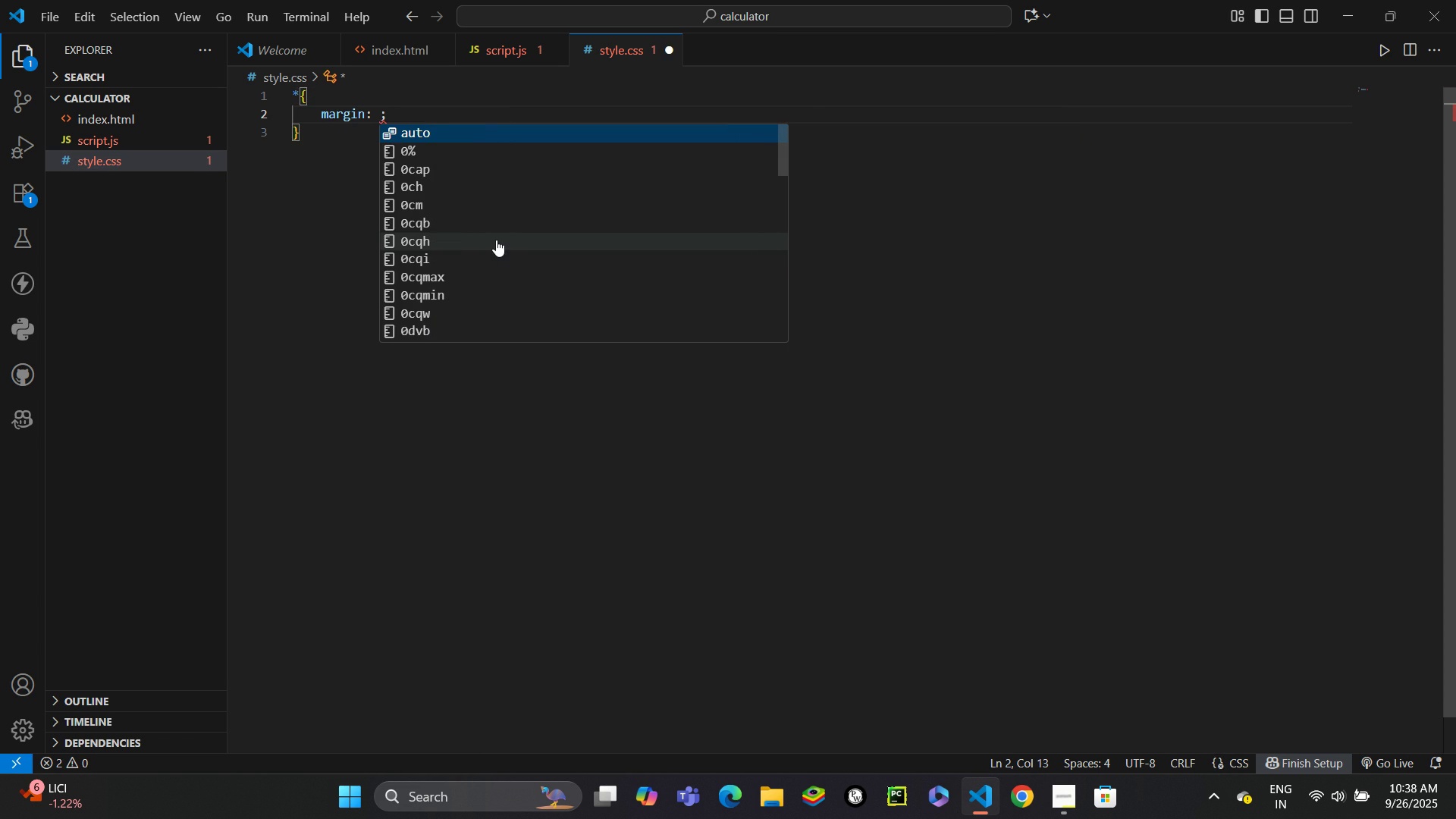 
key(0)
 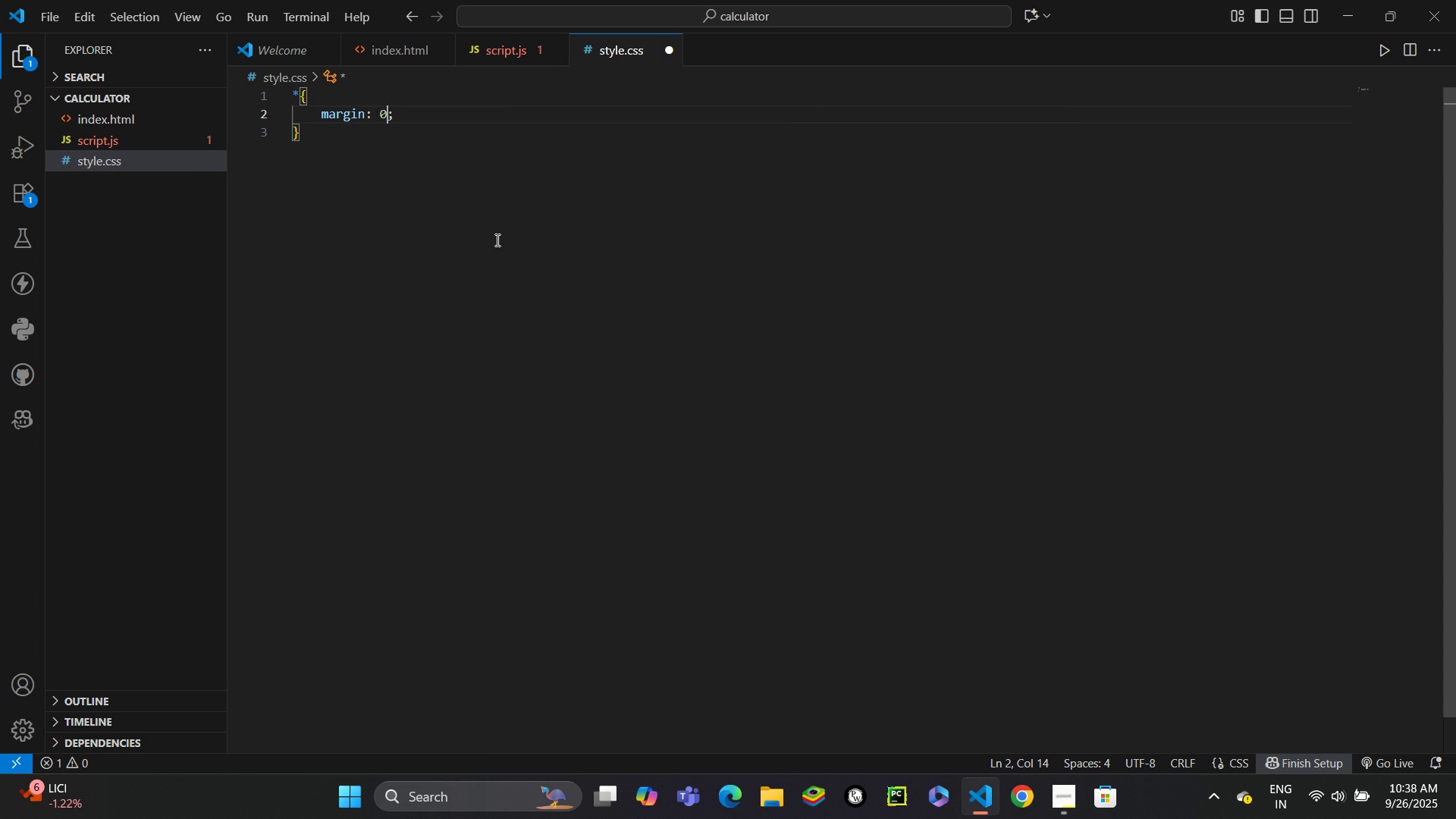 
key(Control+ControlLeft)
 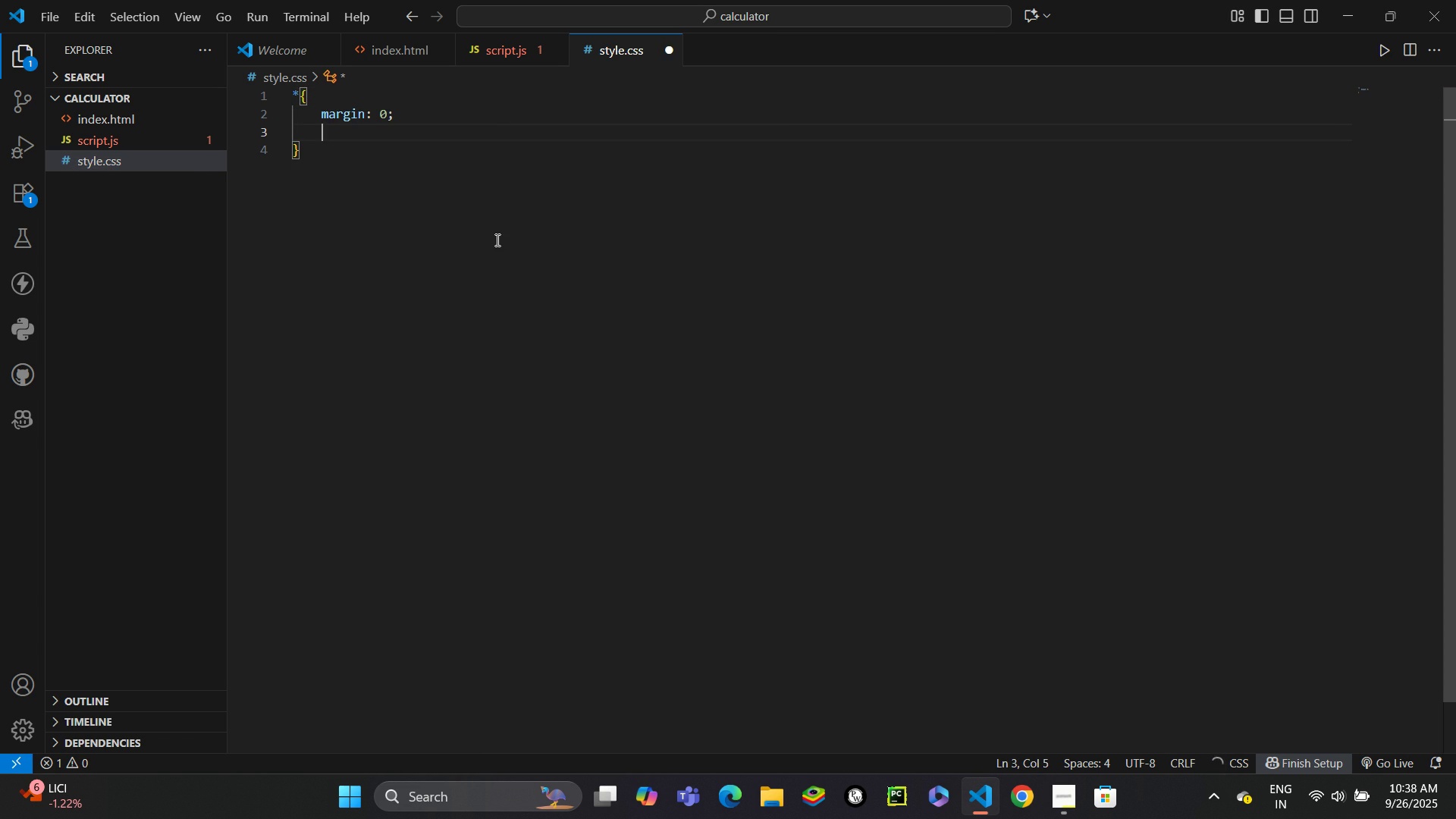 
key(Control+Enter)
 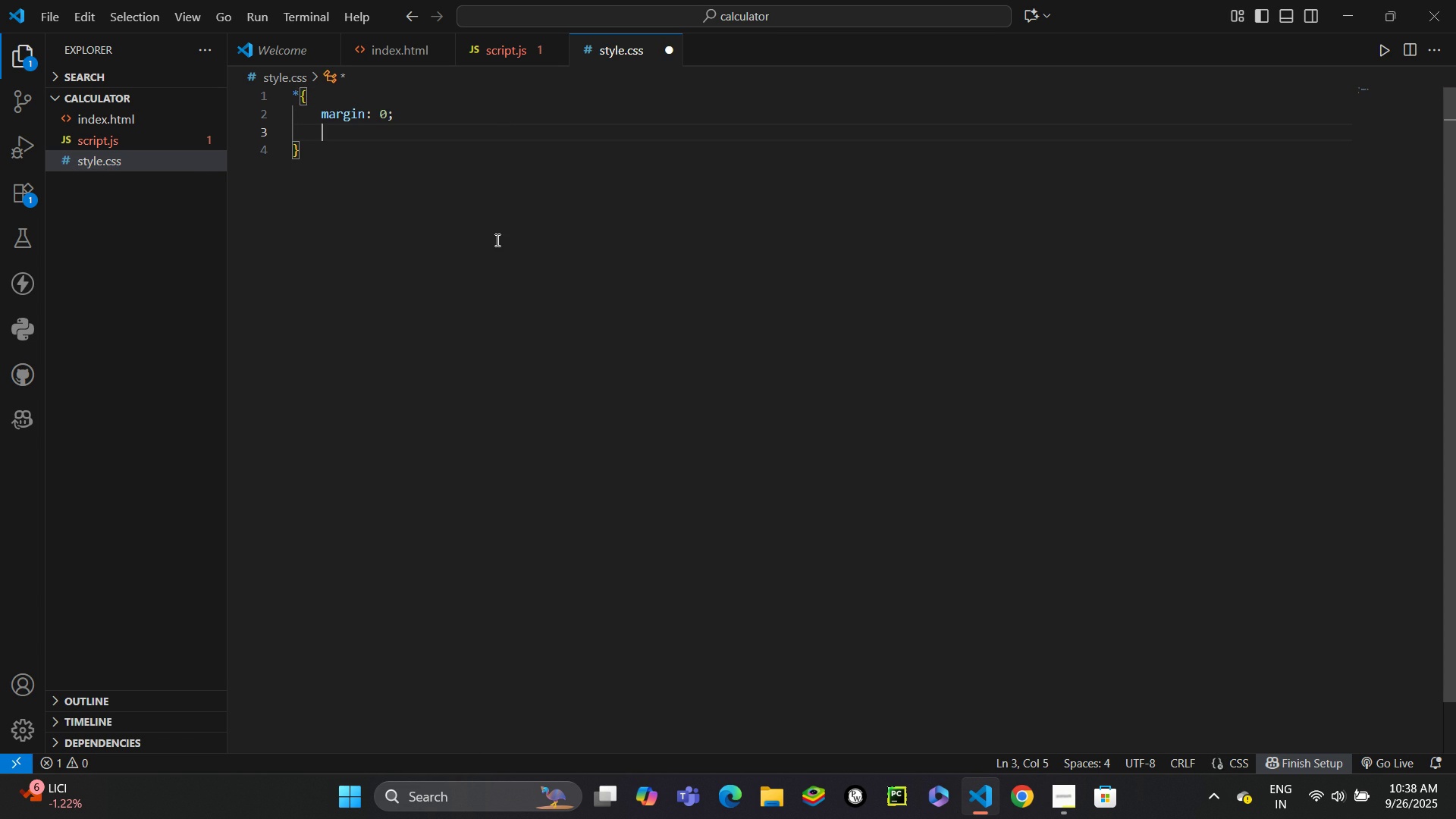 
type(pad)
 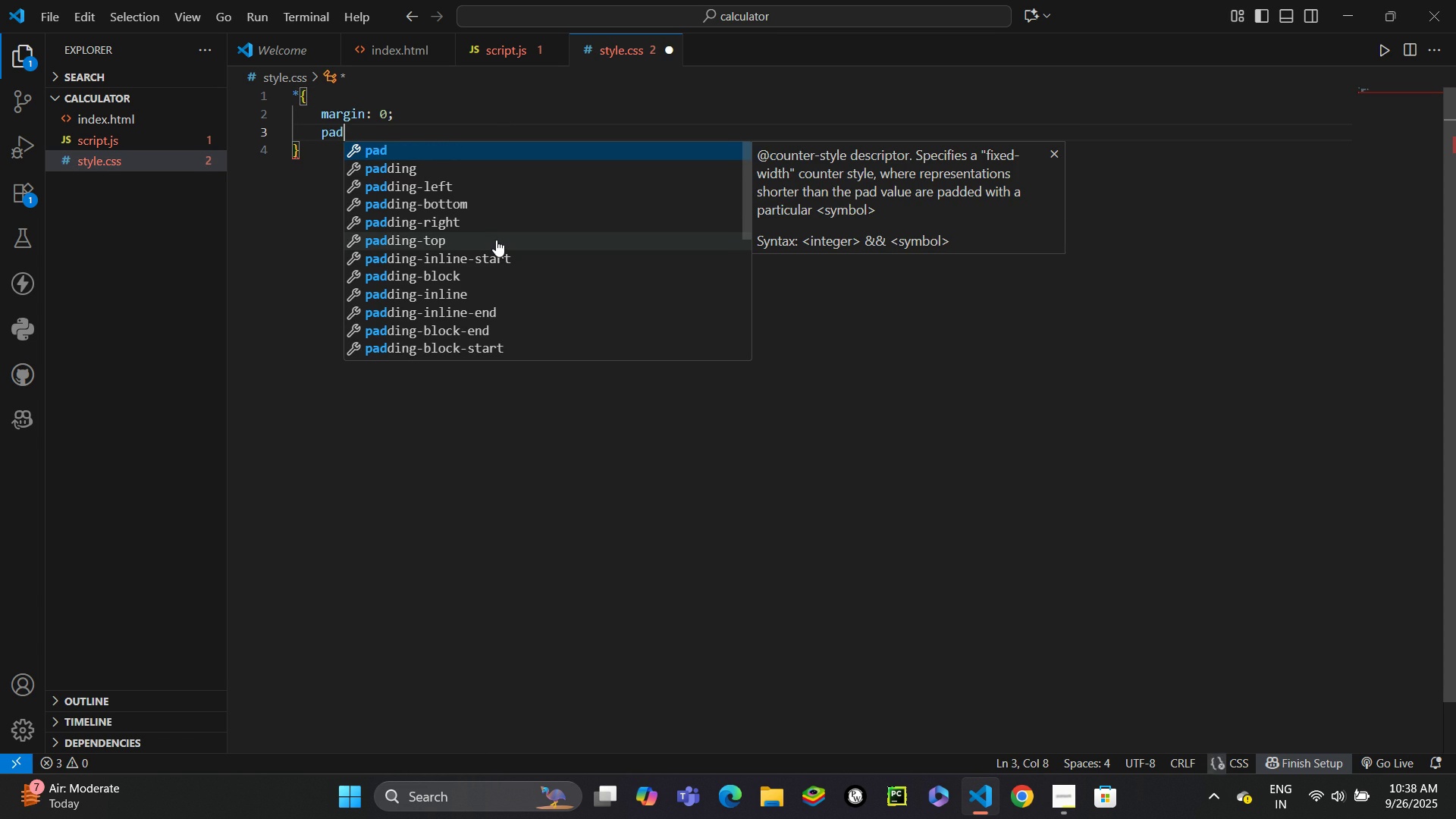 
key(ArrowDown)
 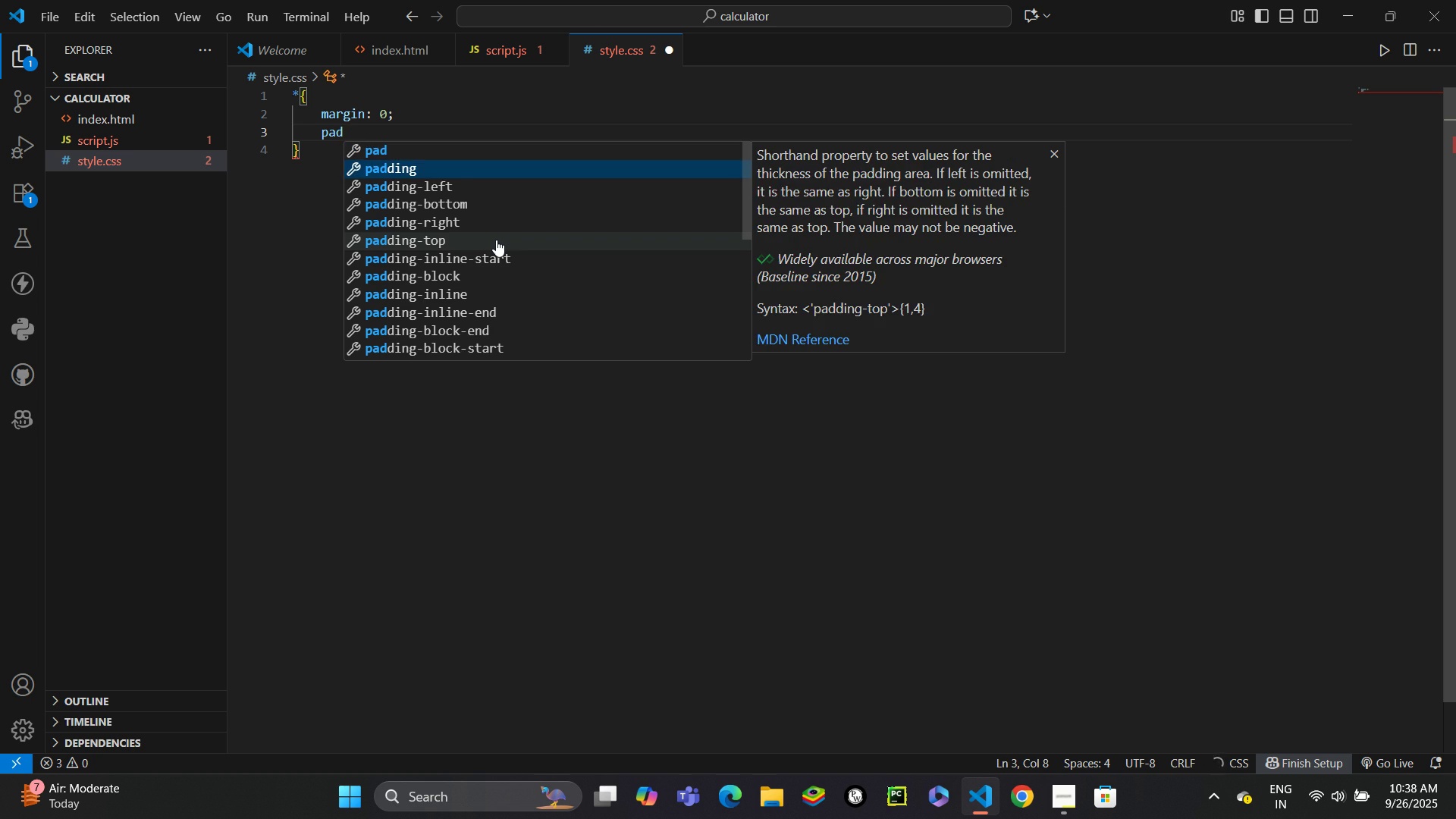 
key(Enter)
 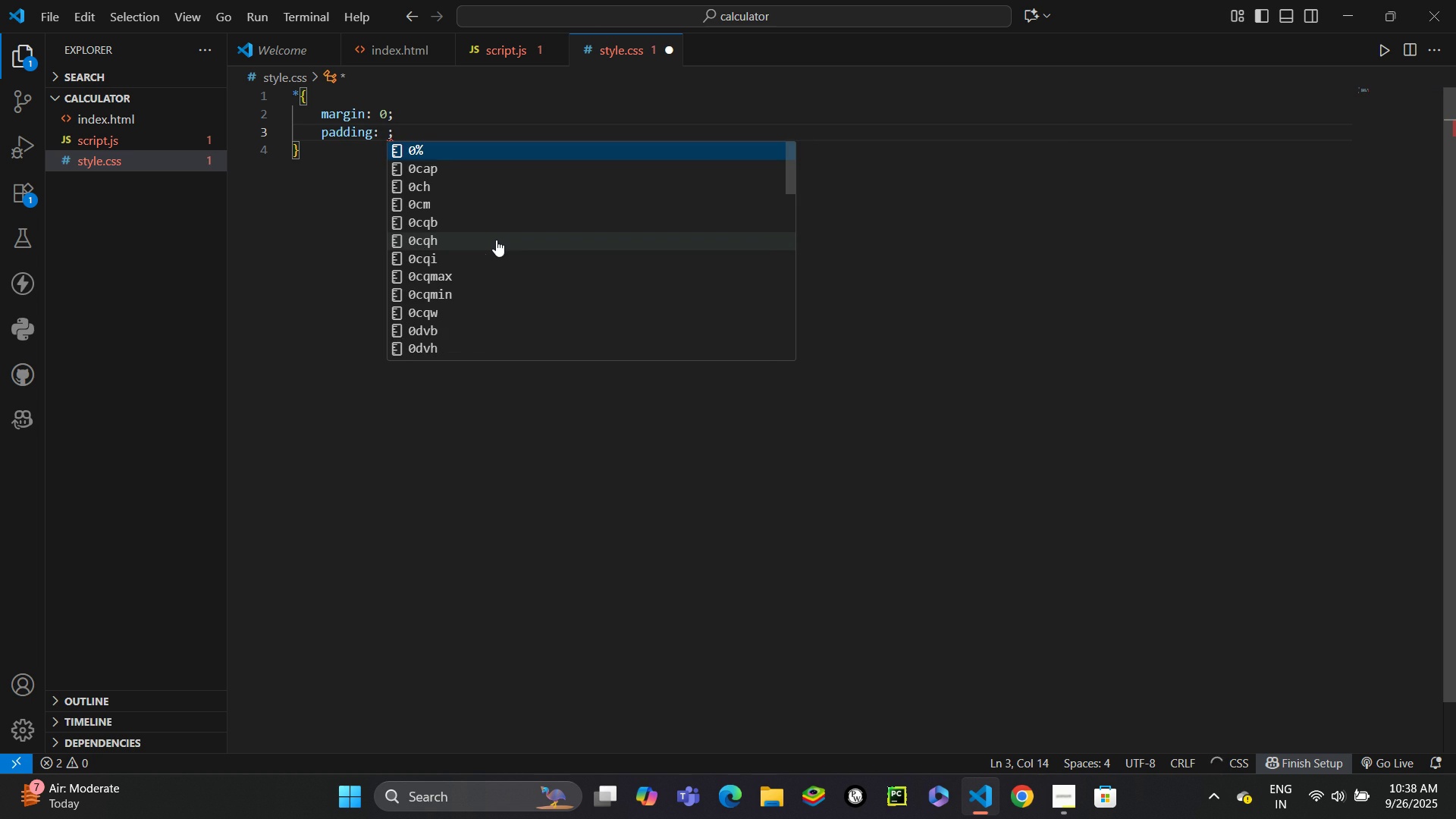 
key(0)
 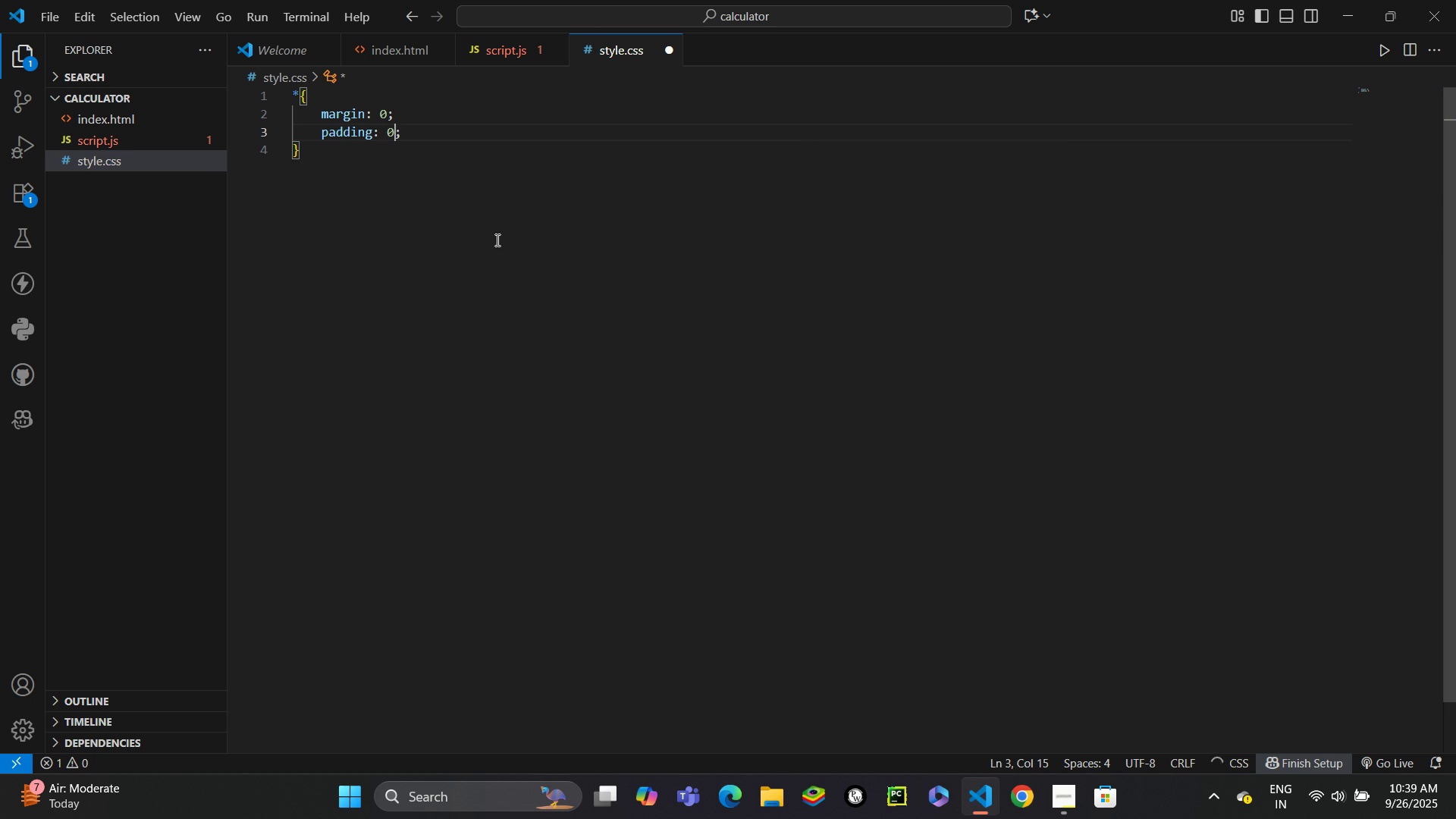 
key(Enter)